 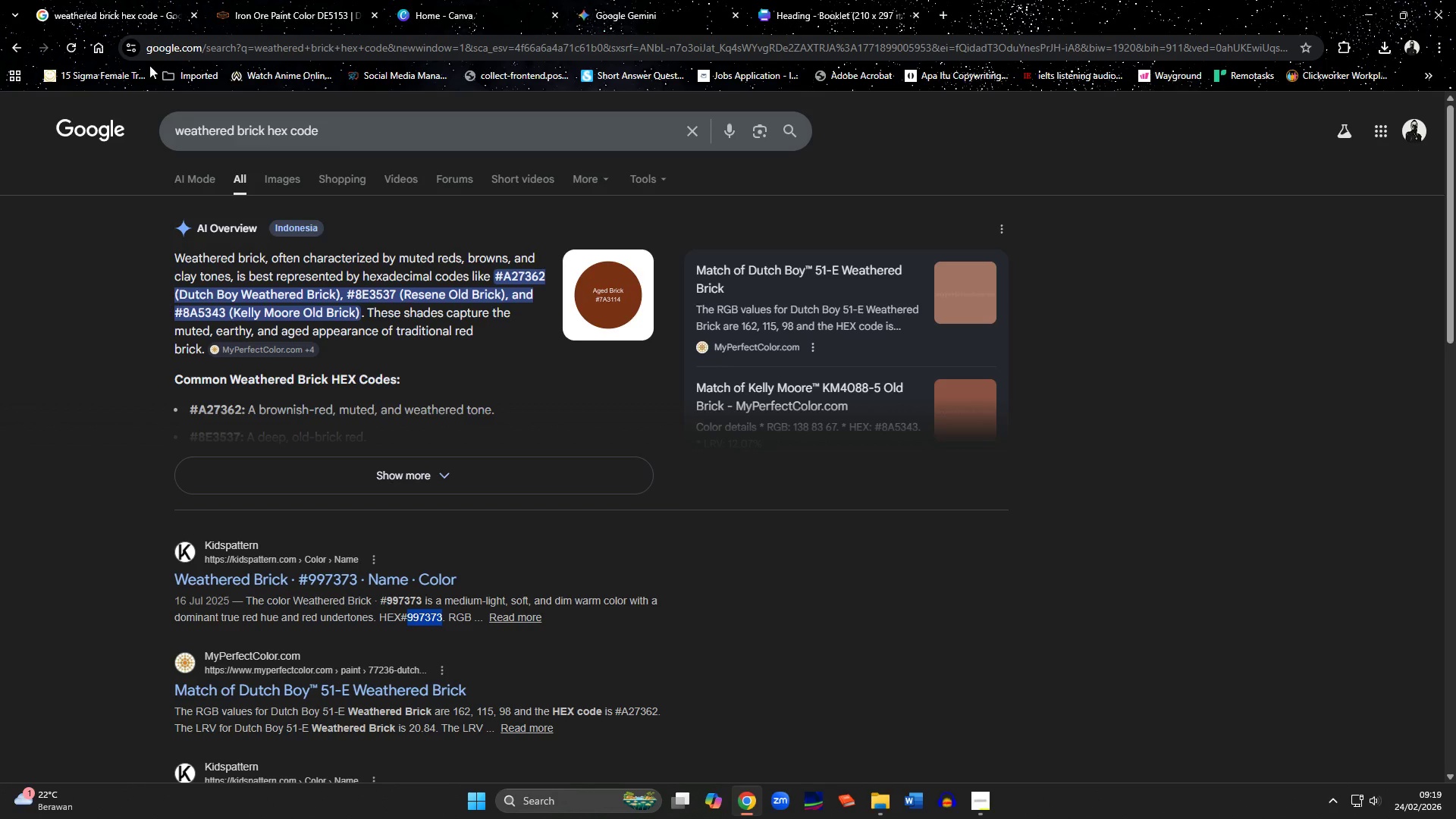 
left_click_drag(start_coordinate=[265, 130], to_coordinate=[81, 126])
 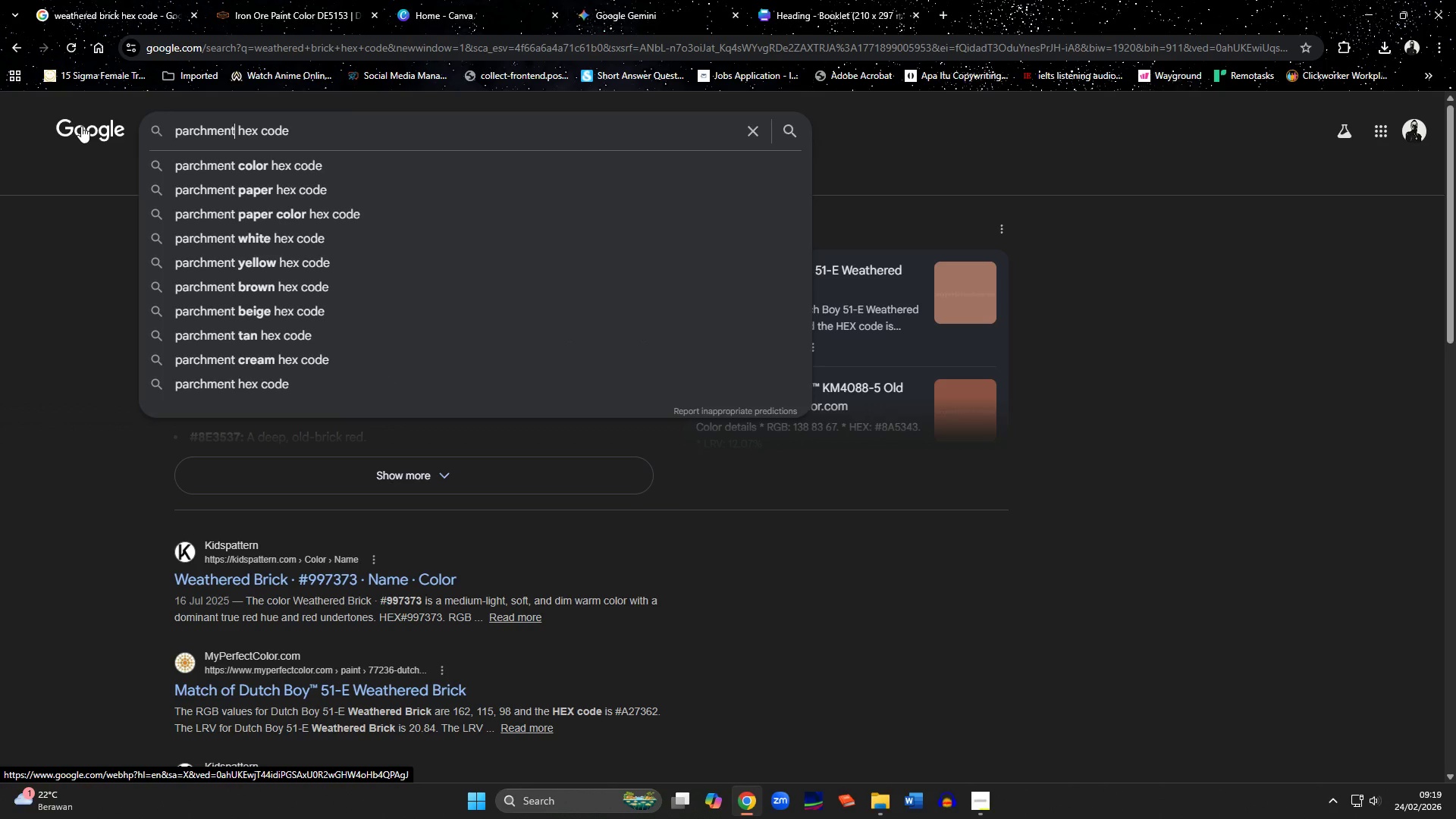 
key(Control+ControlLeft)
 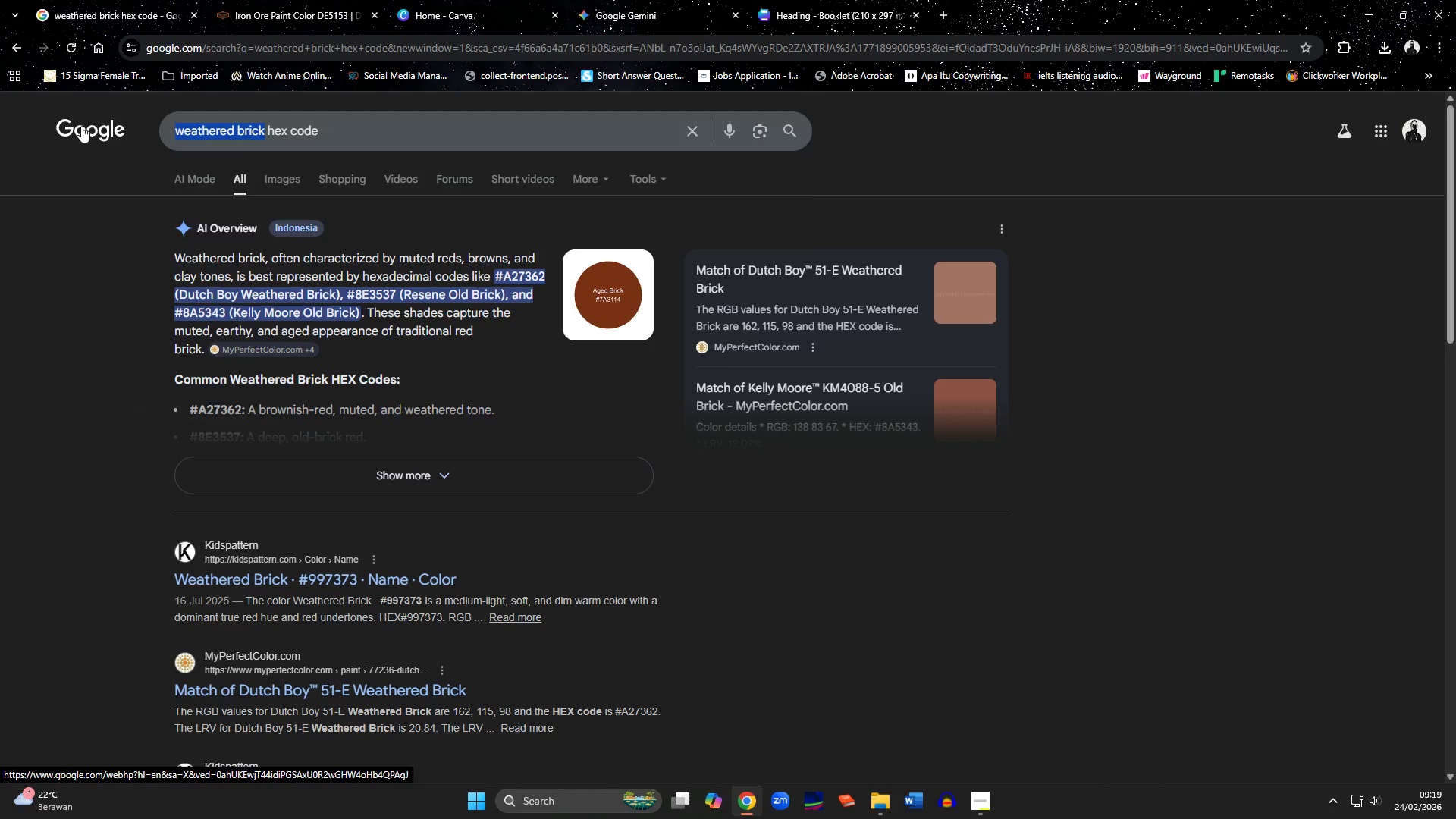 
key(Control+V)
 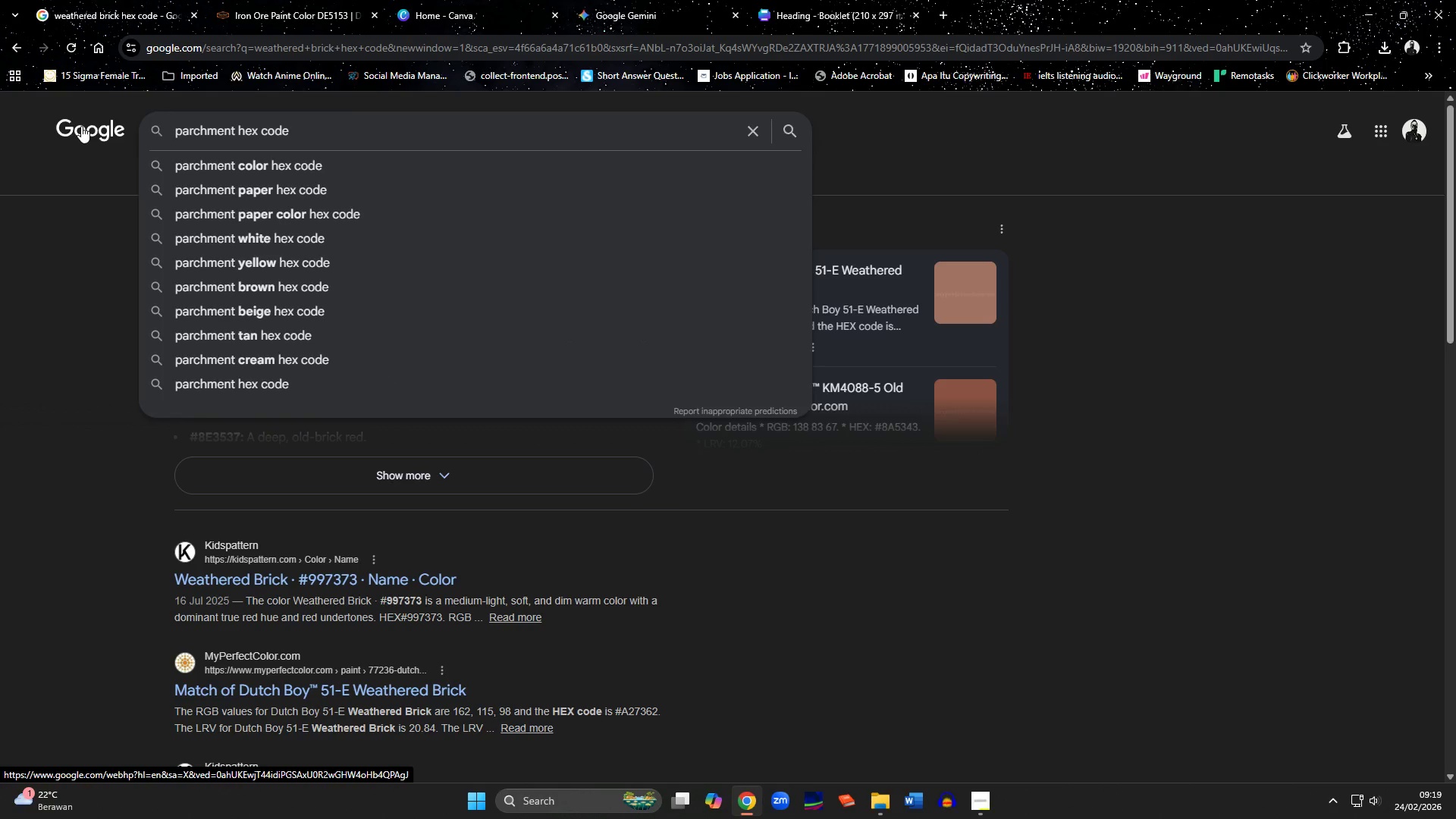 
key(Enter)
 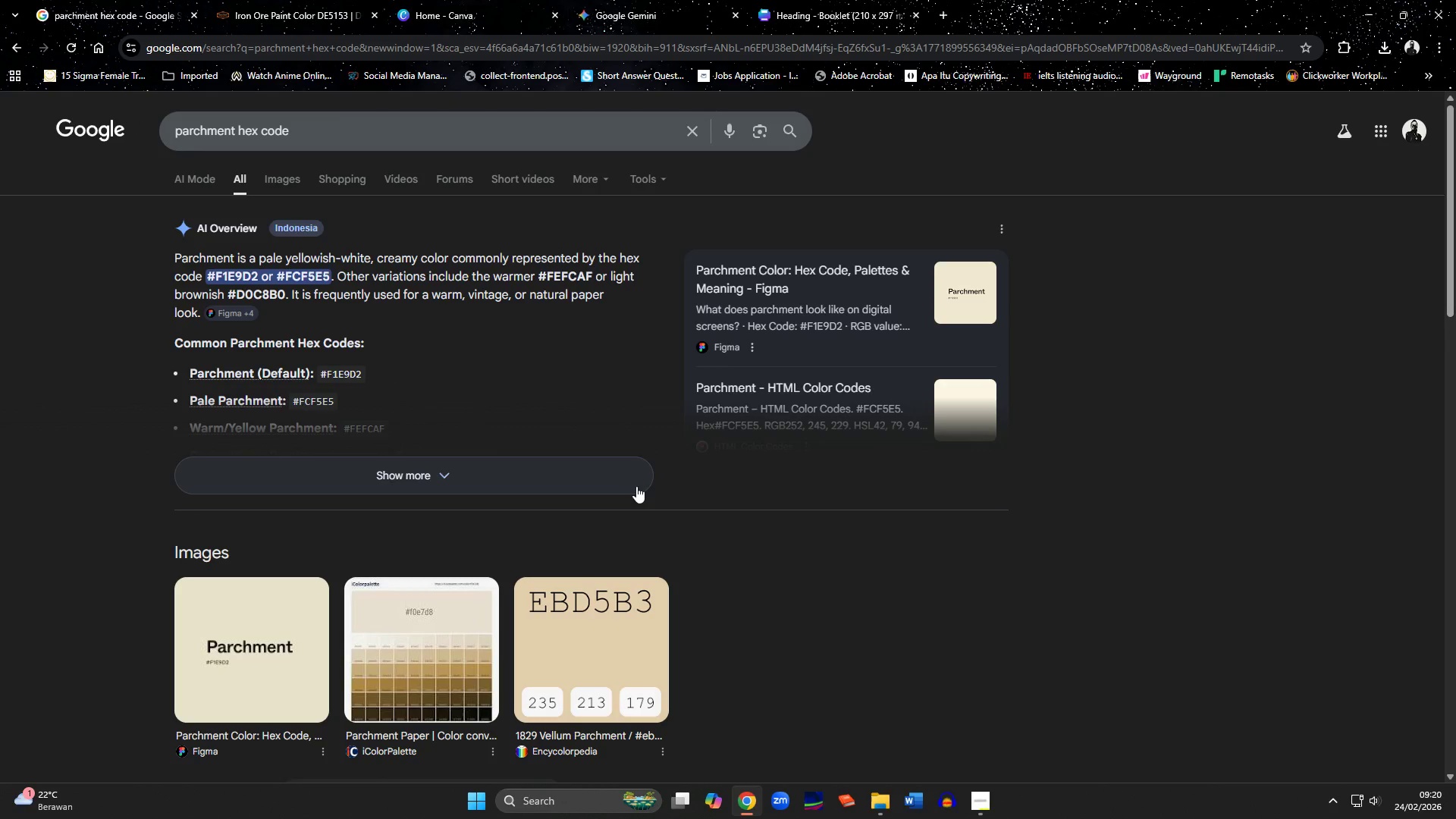 
scroll: coordinate [636, 486], scroll_direction: down, amount: 2.0
 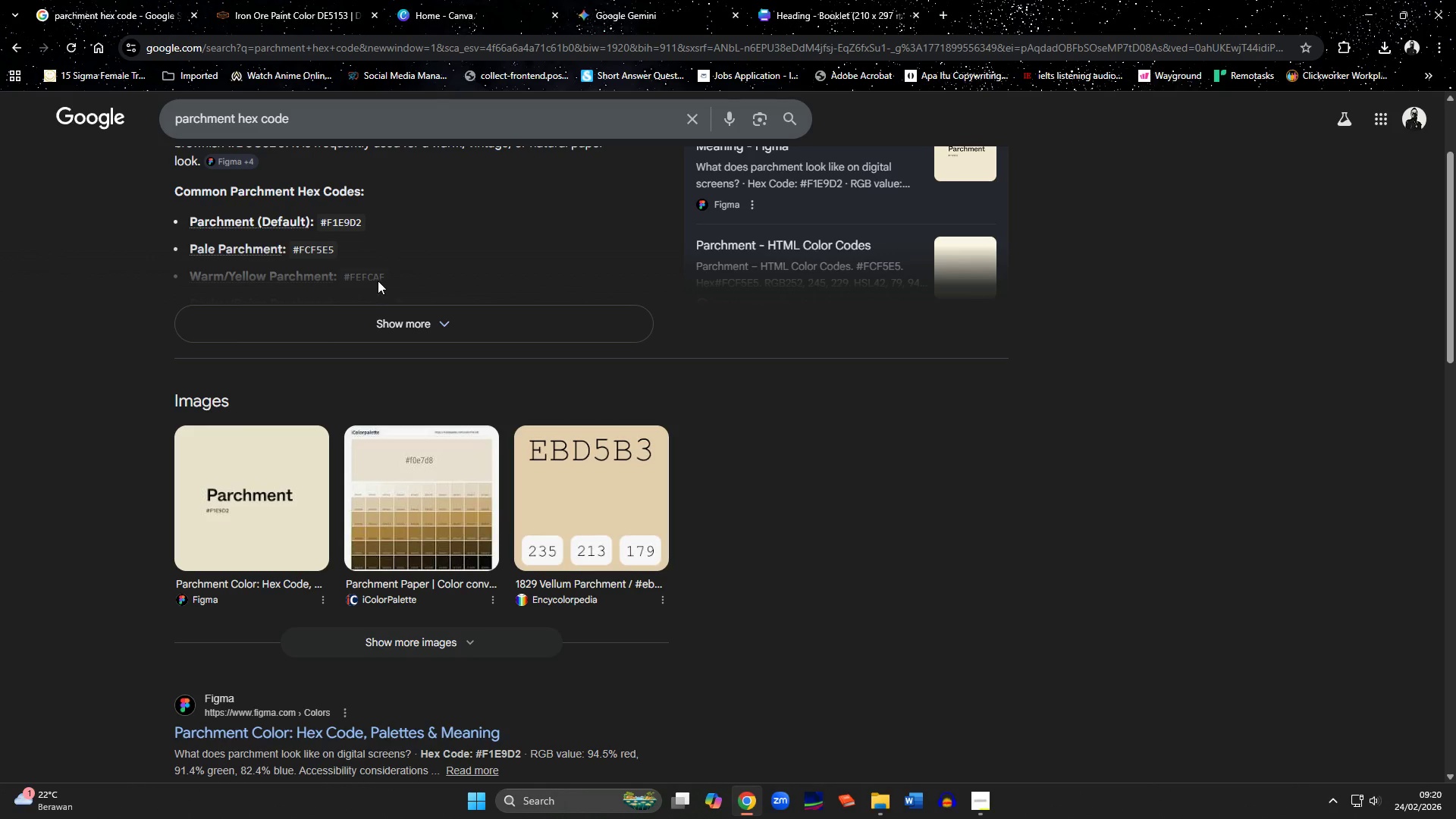 
left_click_drag(start_coordinate=[325, 220], to_coordinate=[361, 220])
 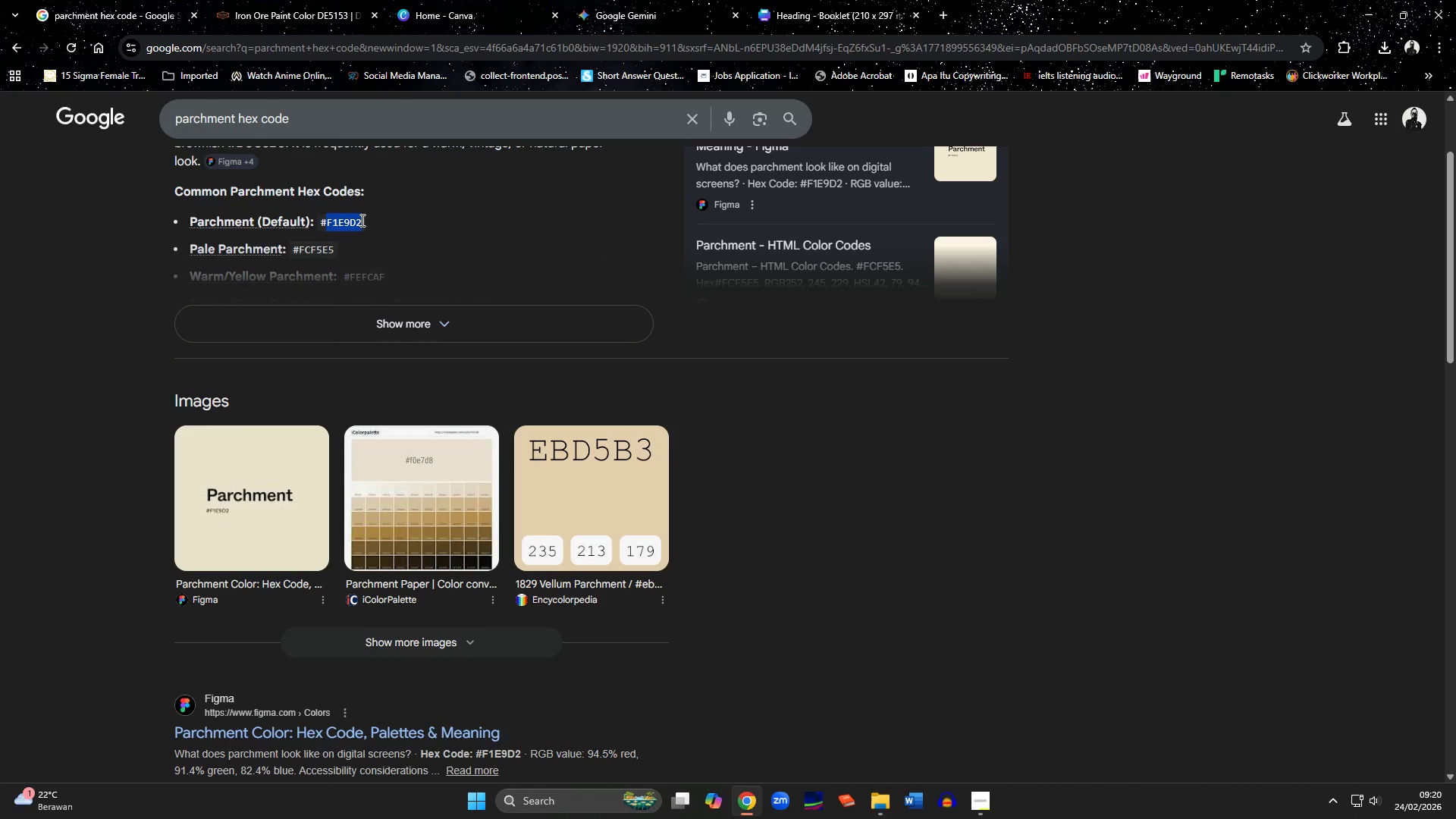 
key(Control+C)
 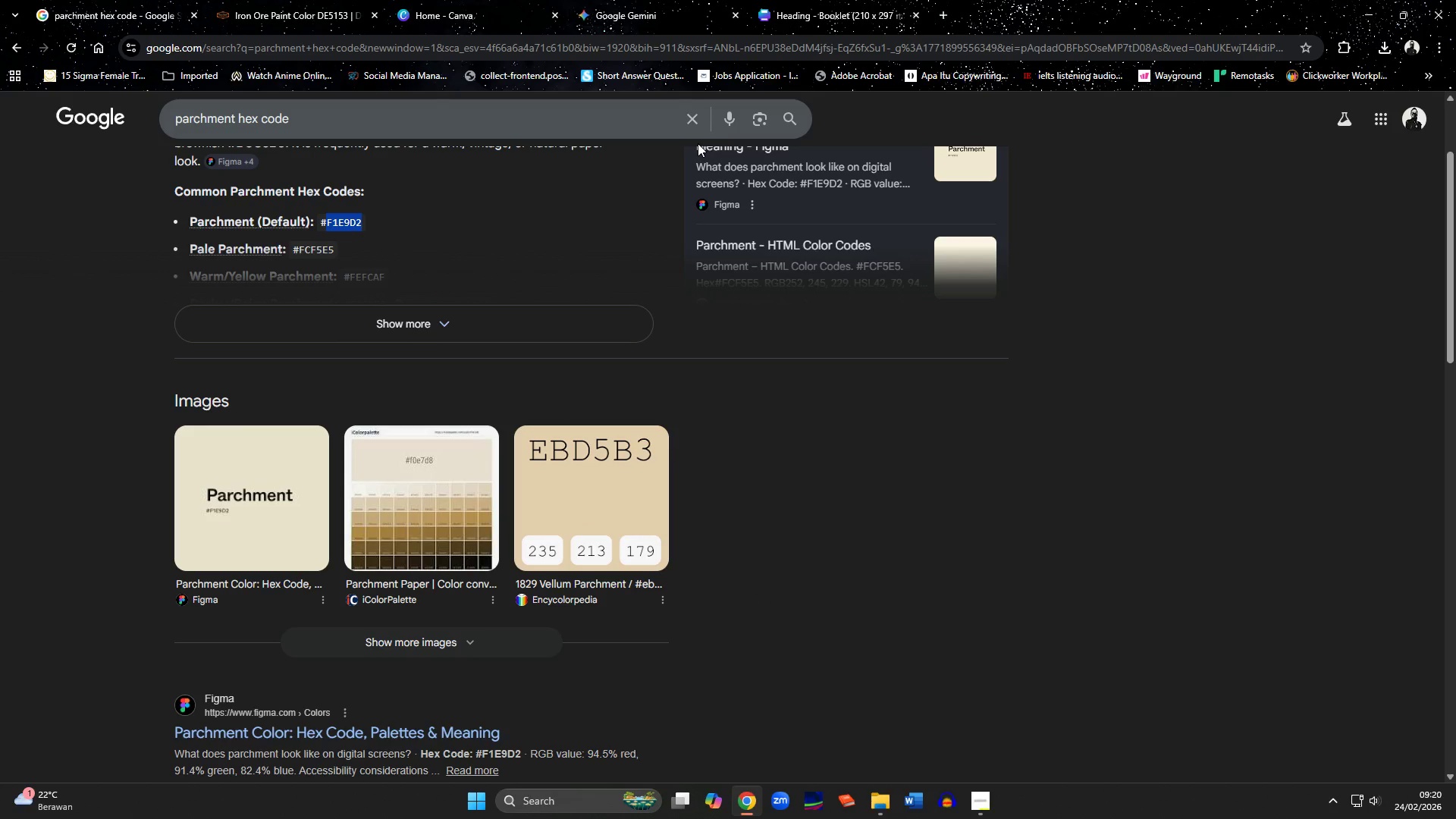 
left_click([802, 0])
 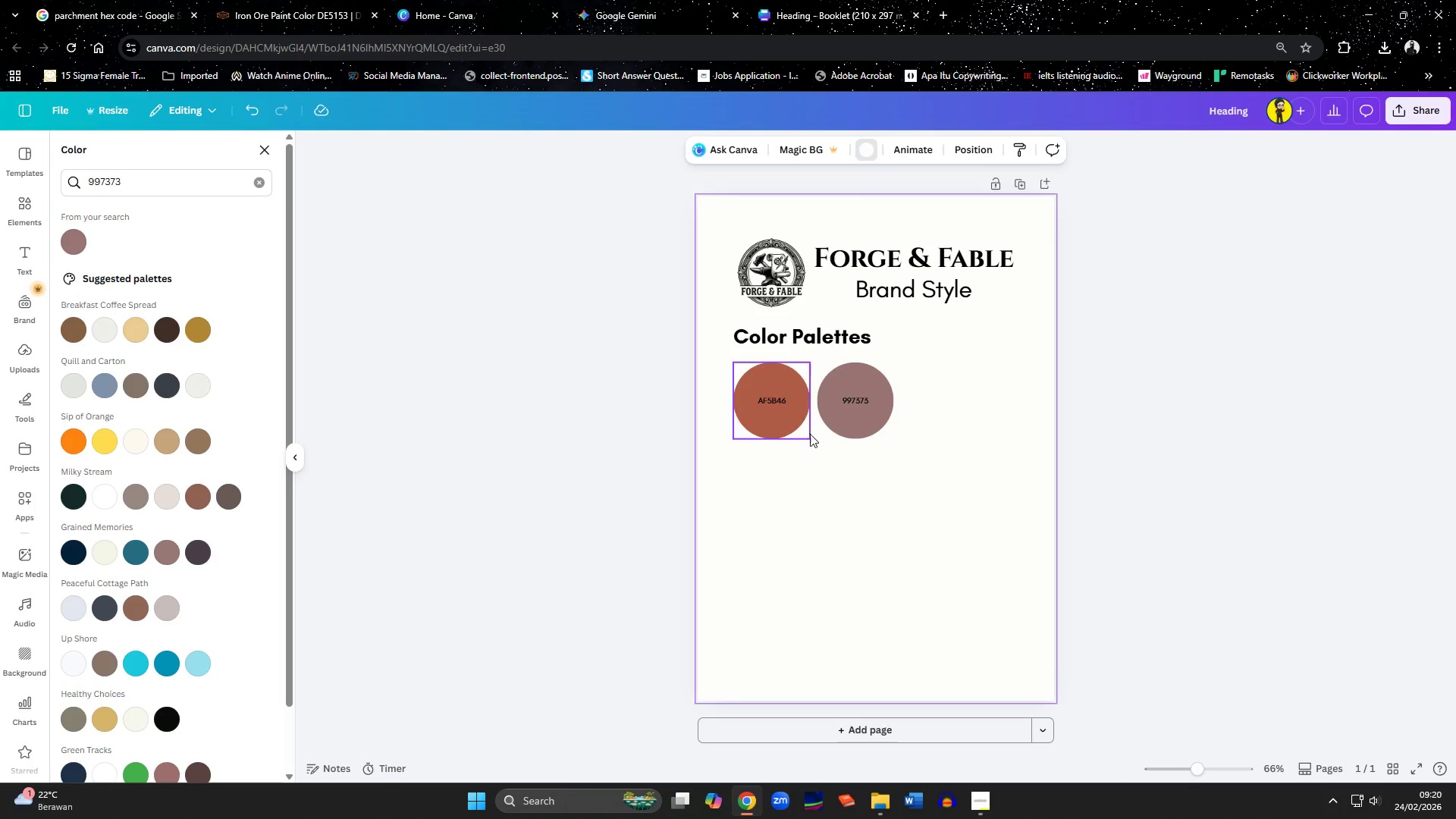 
left_click([826, 420])
 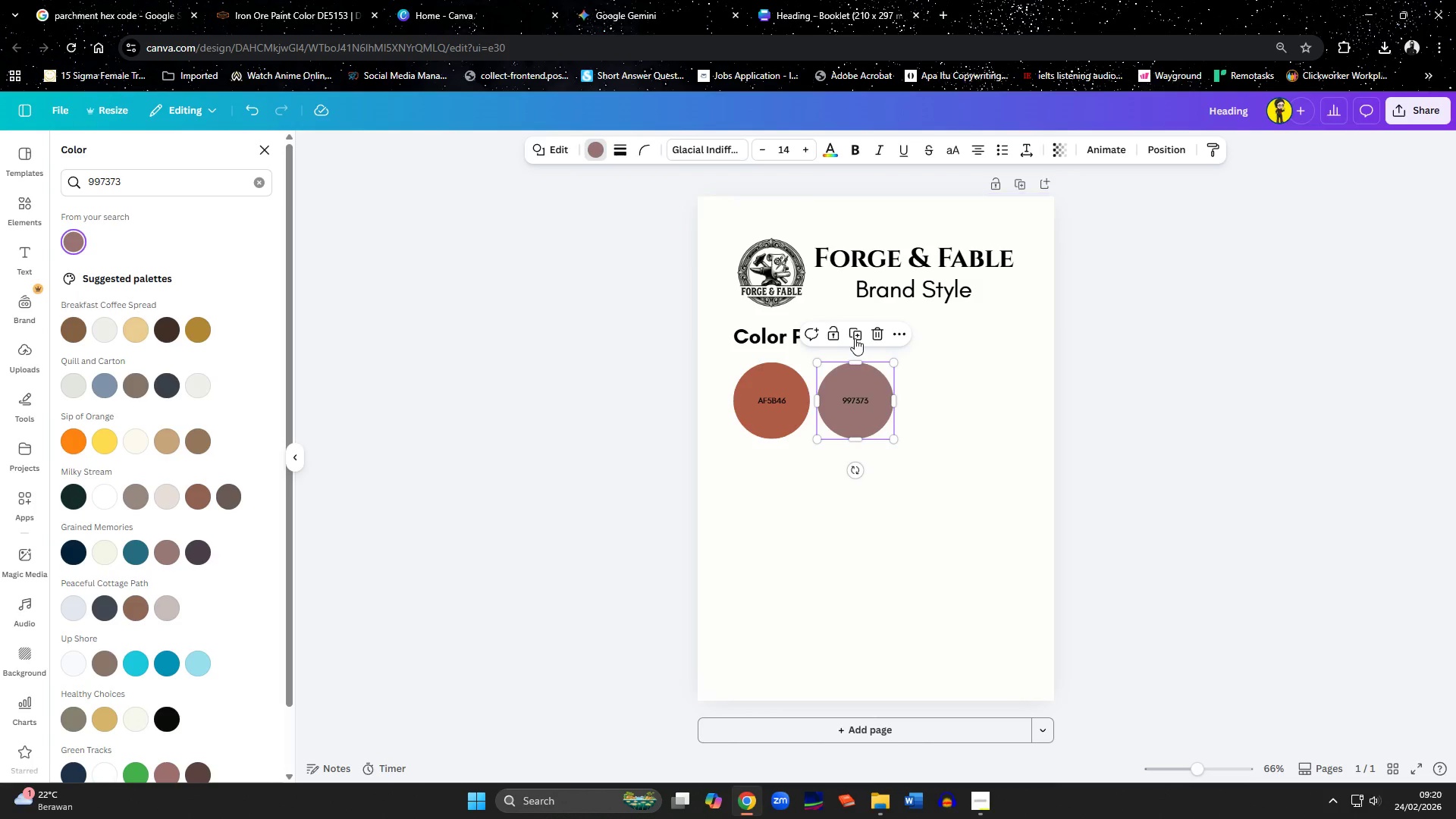 
left_click([855, 338])
 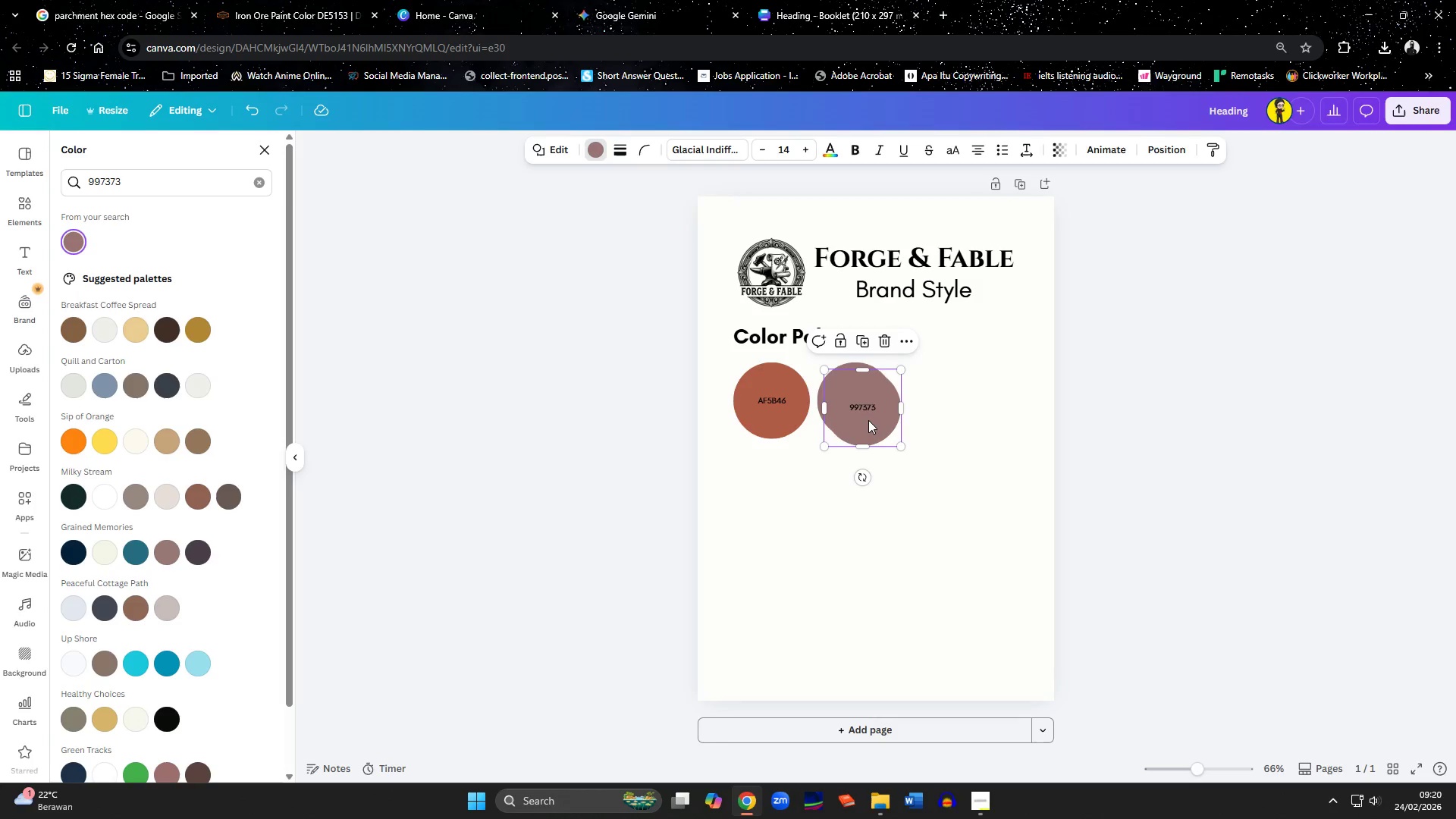 
left_click_drag(start_coordinate=[868, 421], to_coordinate=[943, 414])
 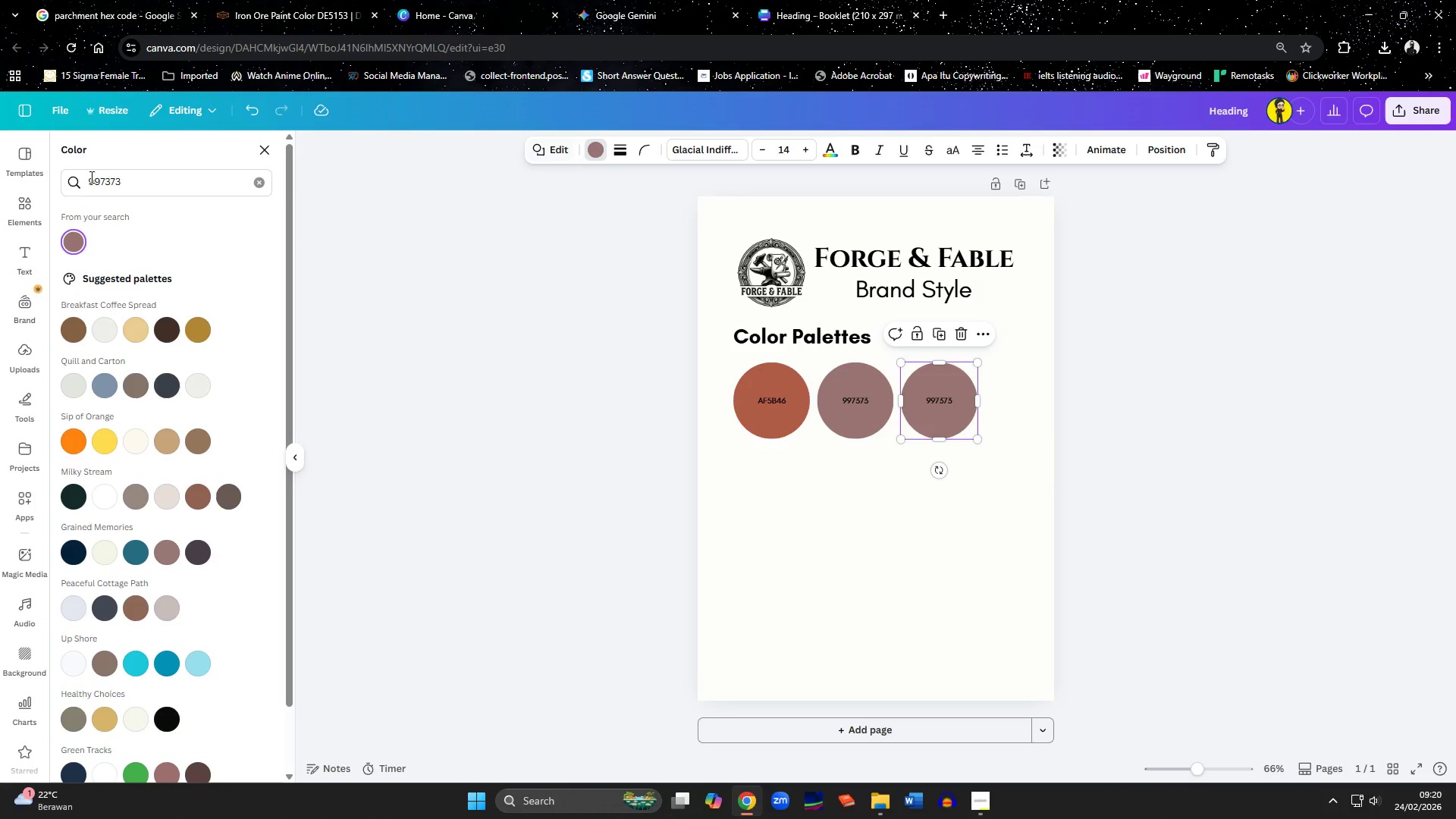 
left_click_drag(start_coordinate=[94, 176], to_coordinate=[115, 175])
 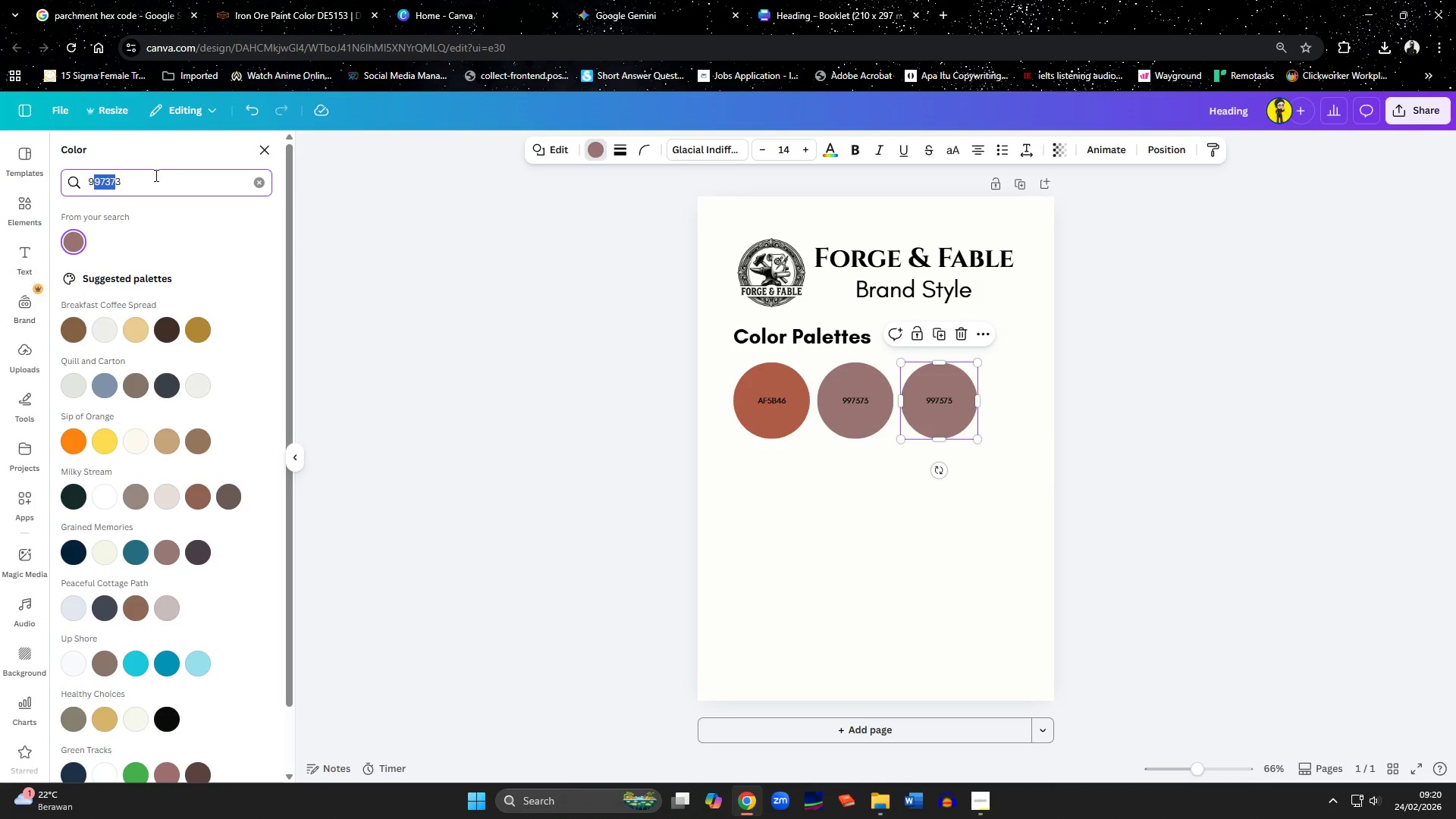 
key(Control+A)
 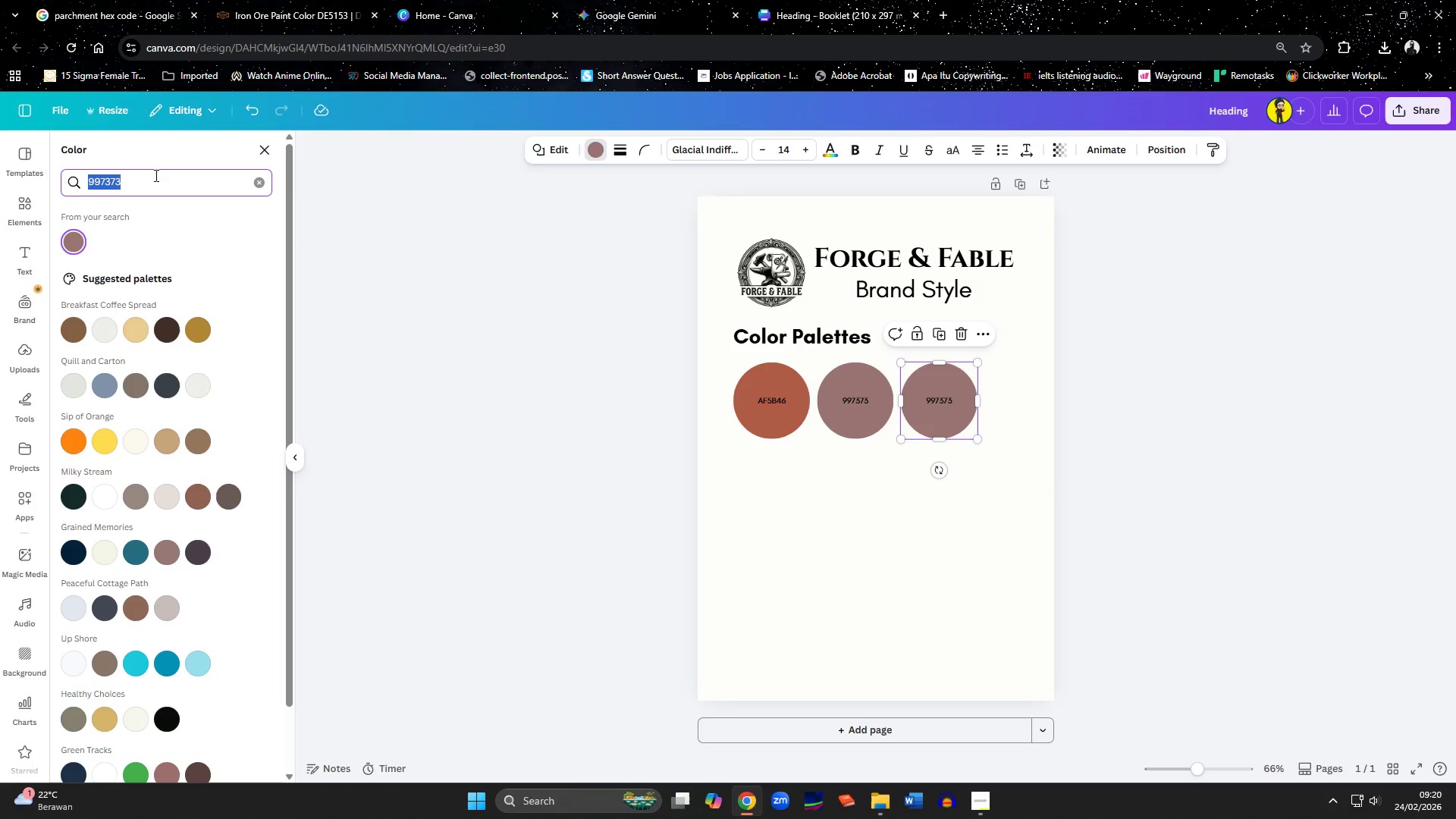 
key(Control+V)
 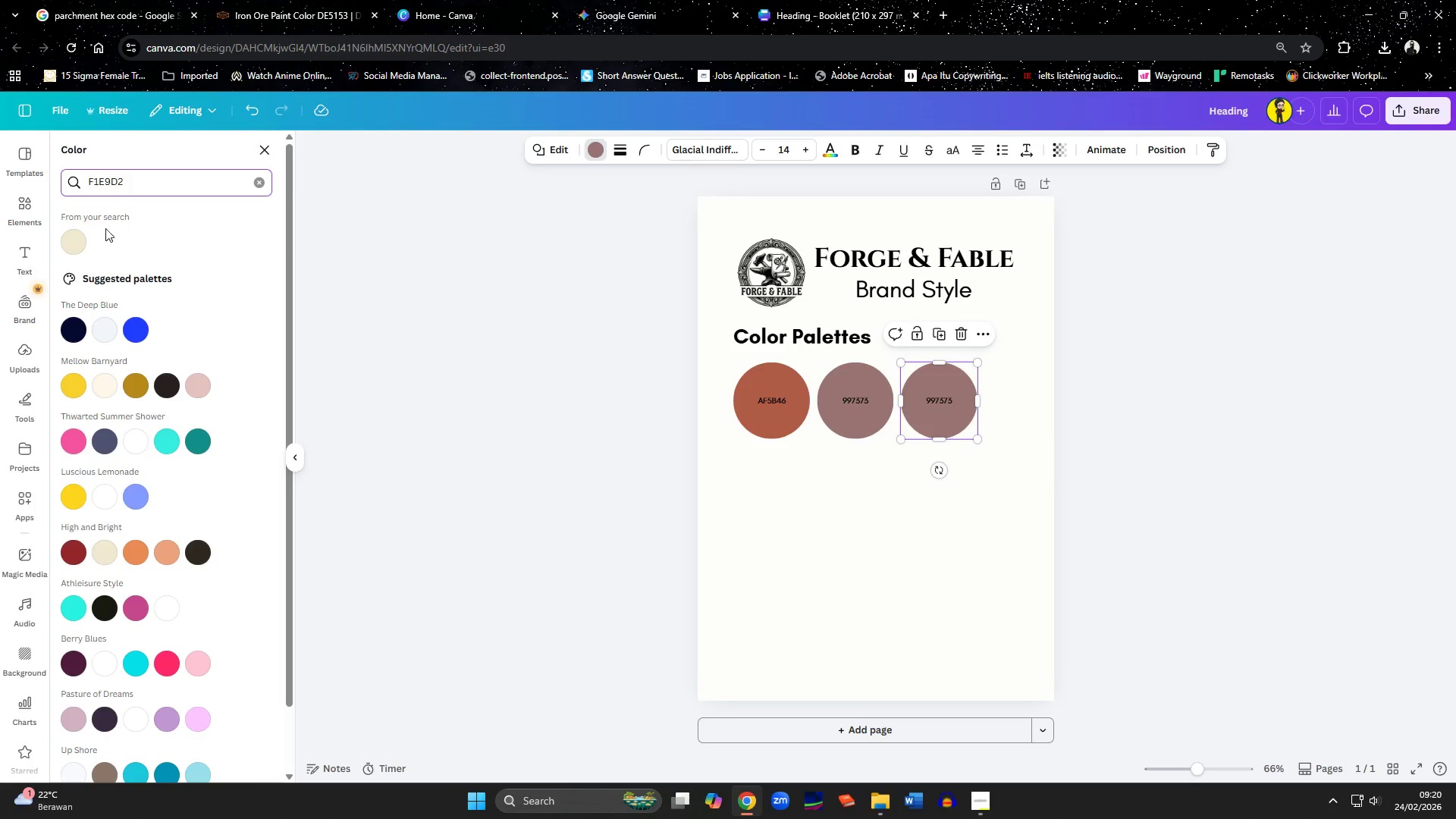 
left_click([79, 239])
 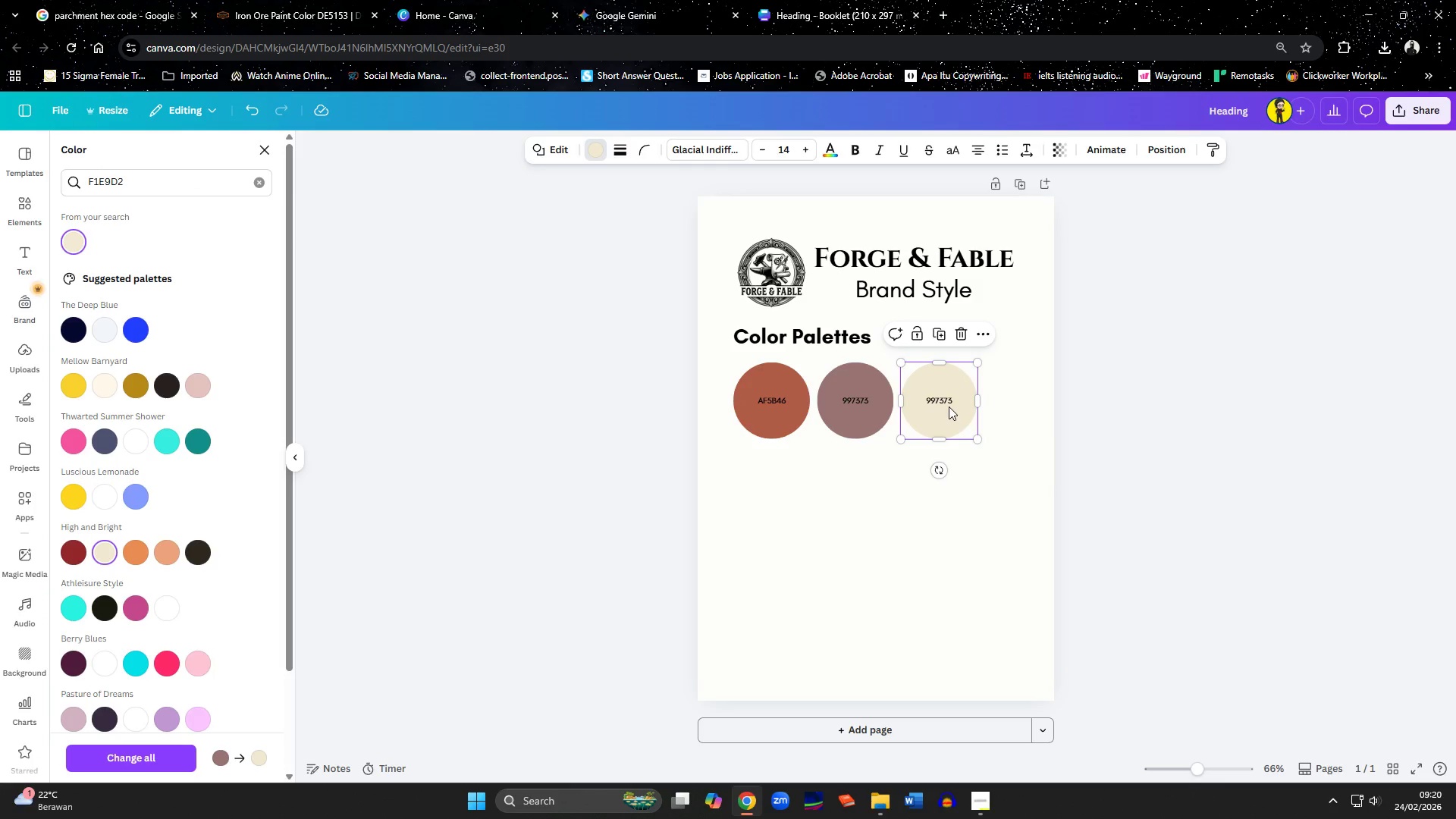 
double_click([945, 401])
 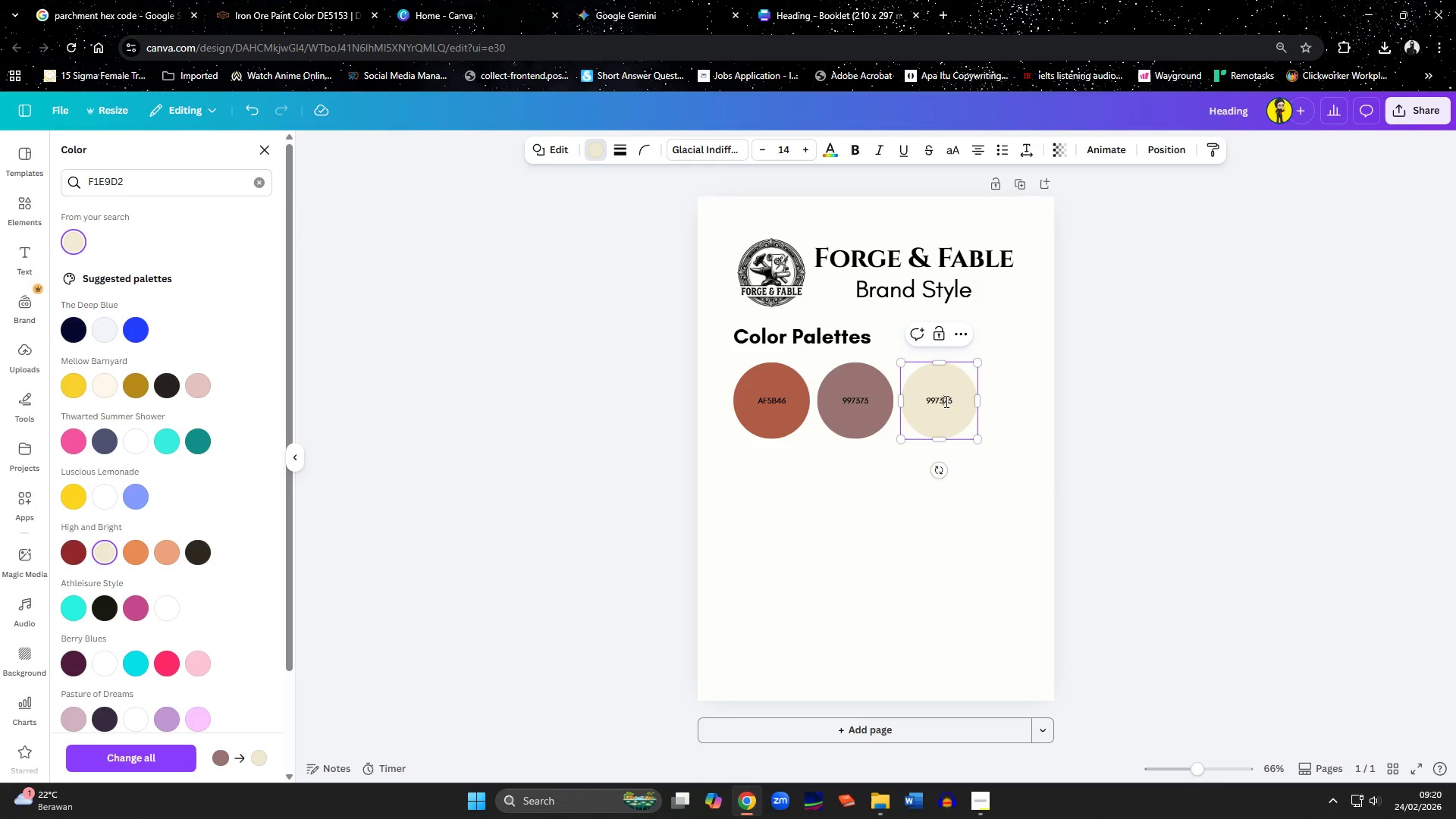 
key(Control+A)
 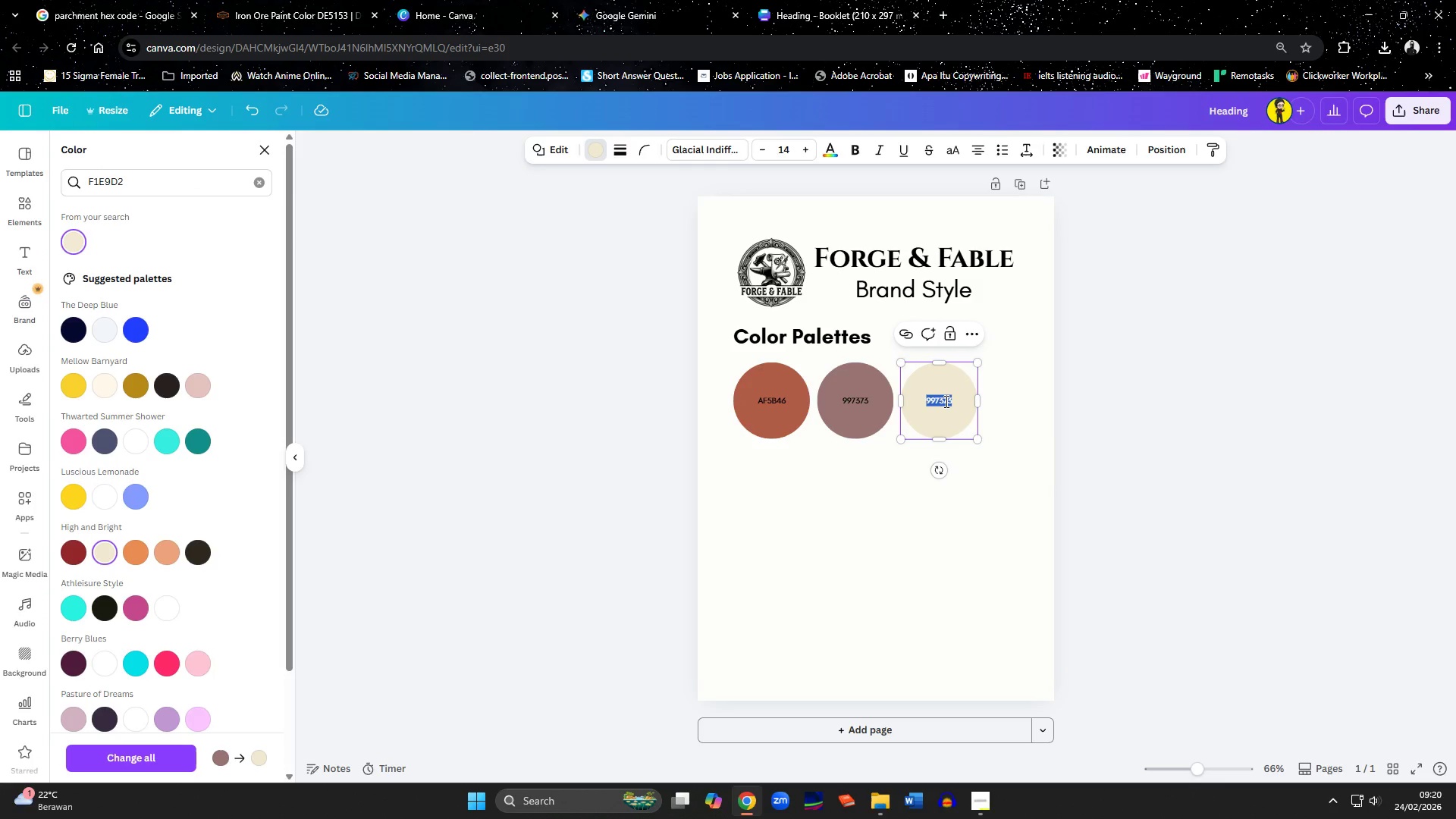 
key(Control+V)
 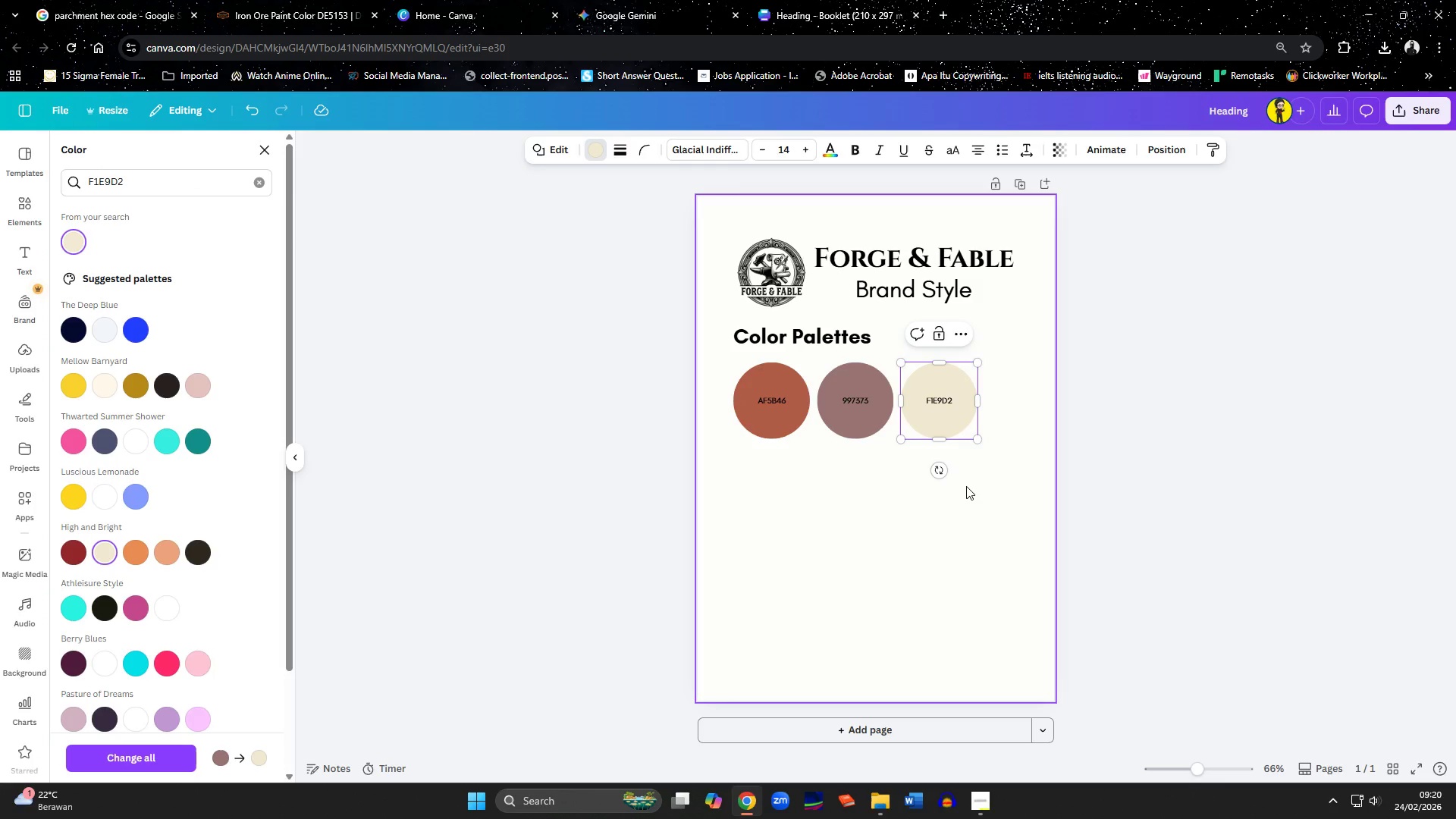 
left_click([966, 486])
 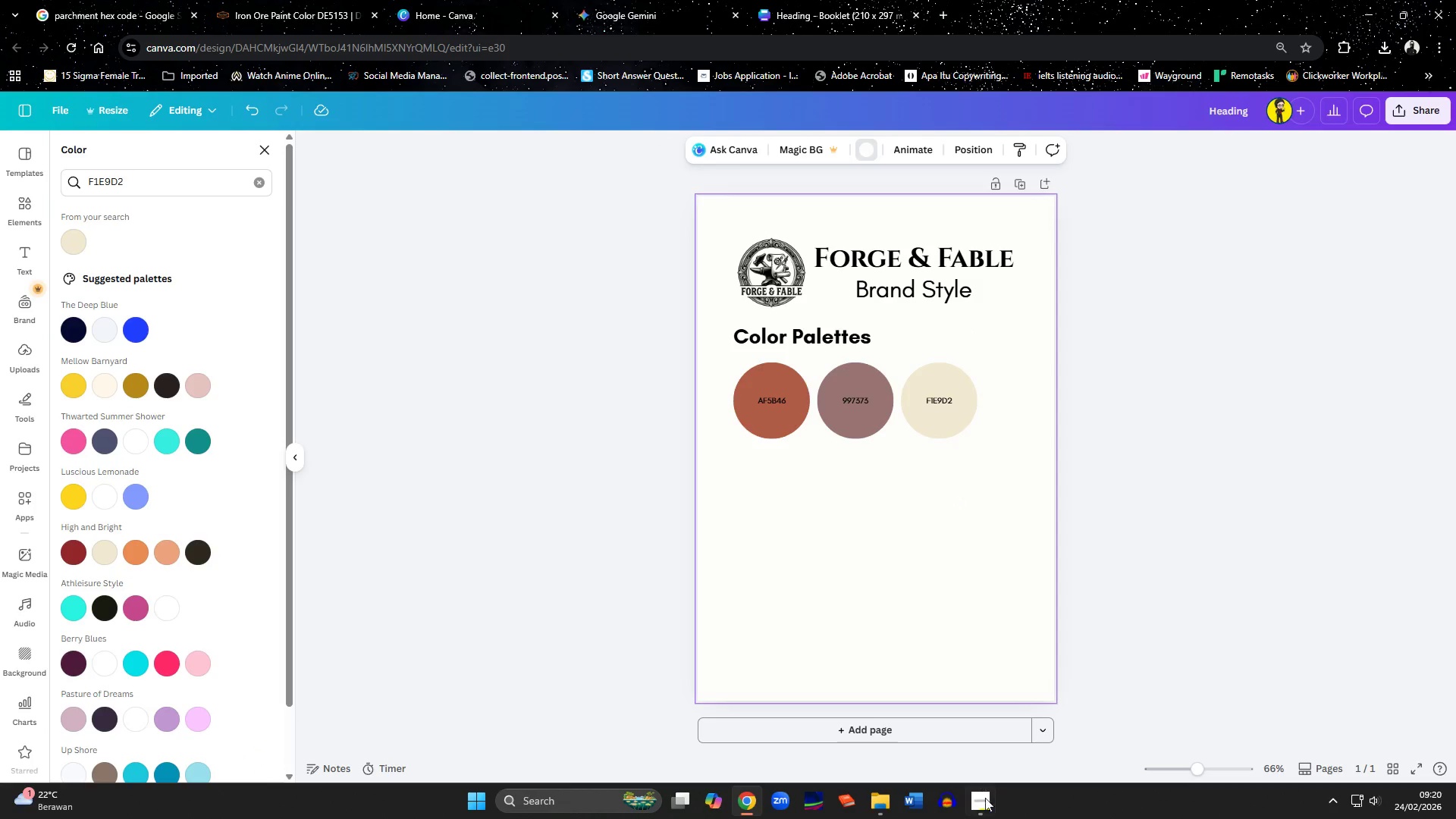 
left_click([990, 812])